 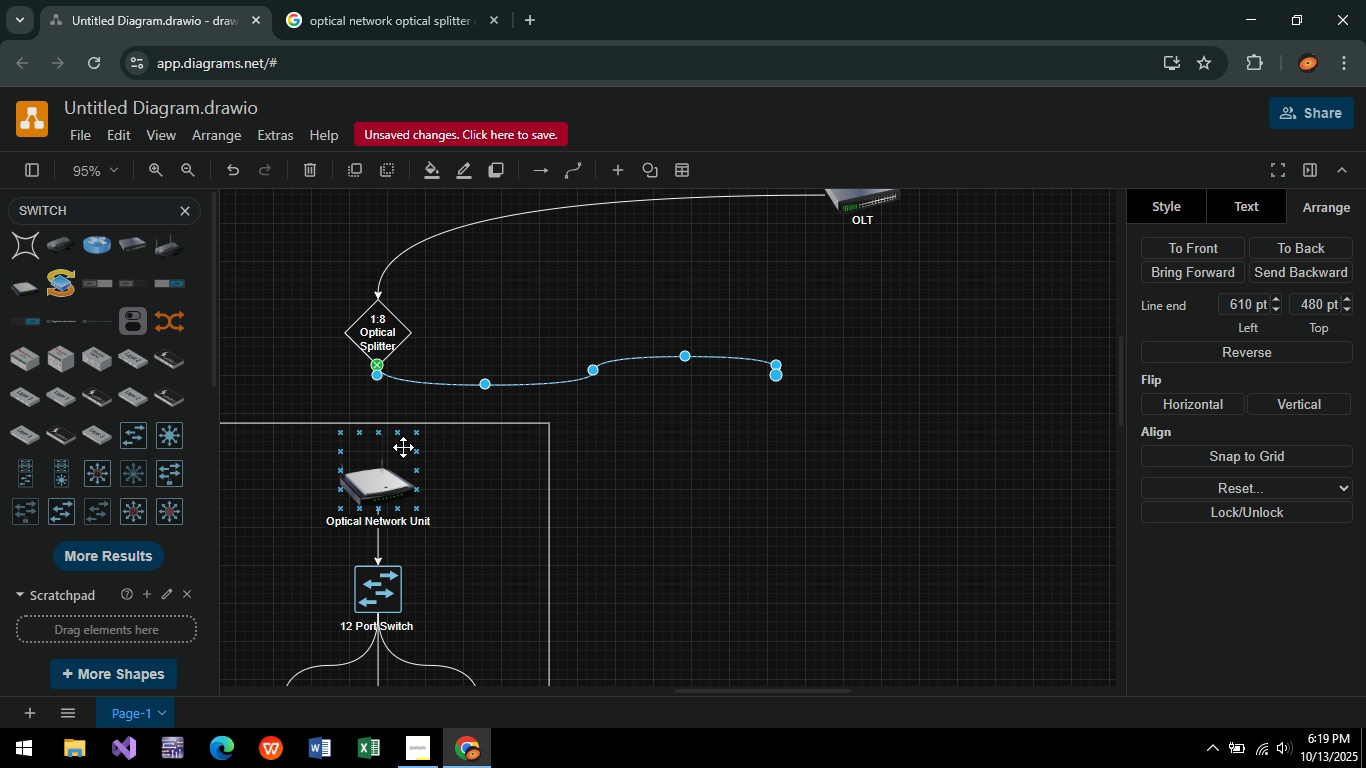 
left_click([385, 489])
 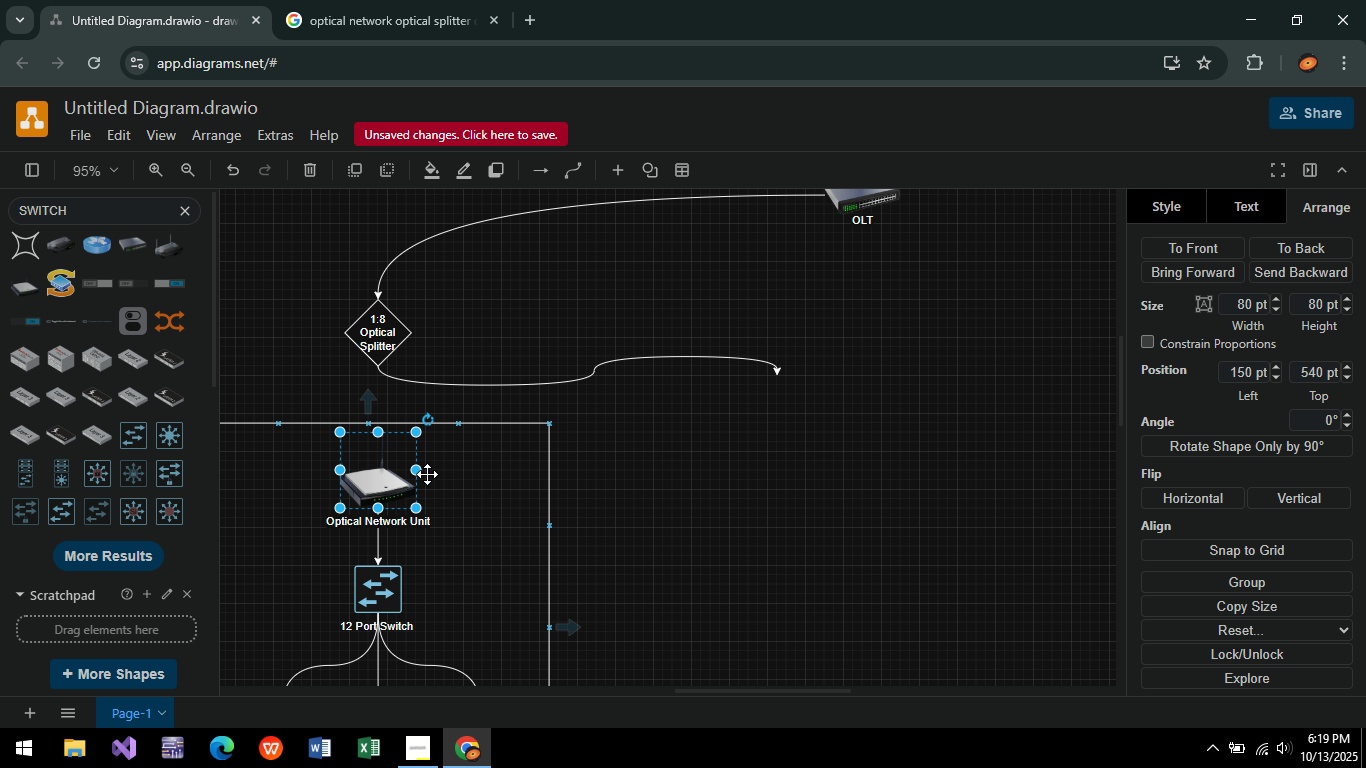 
right_click([370, 495])
 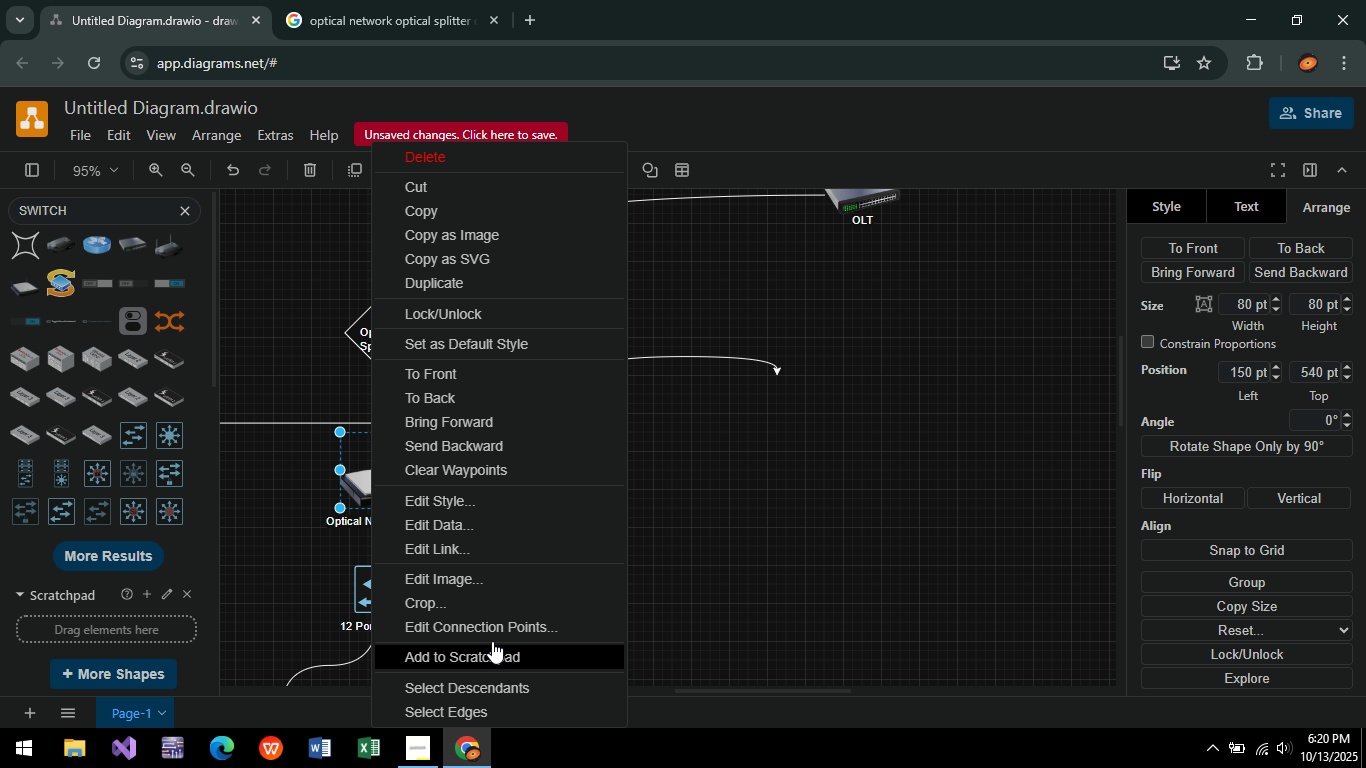 
mouse_move([510, 474])
 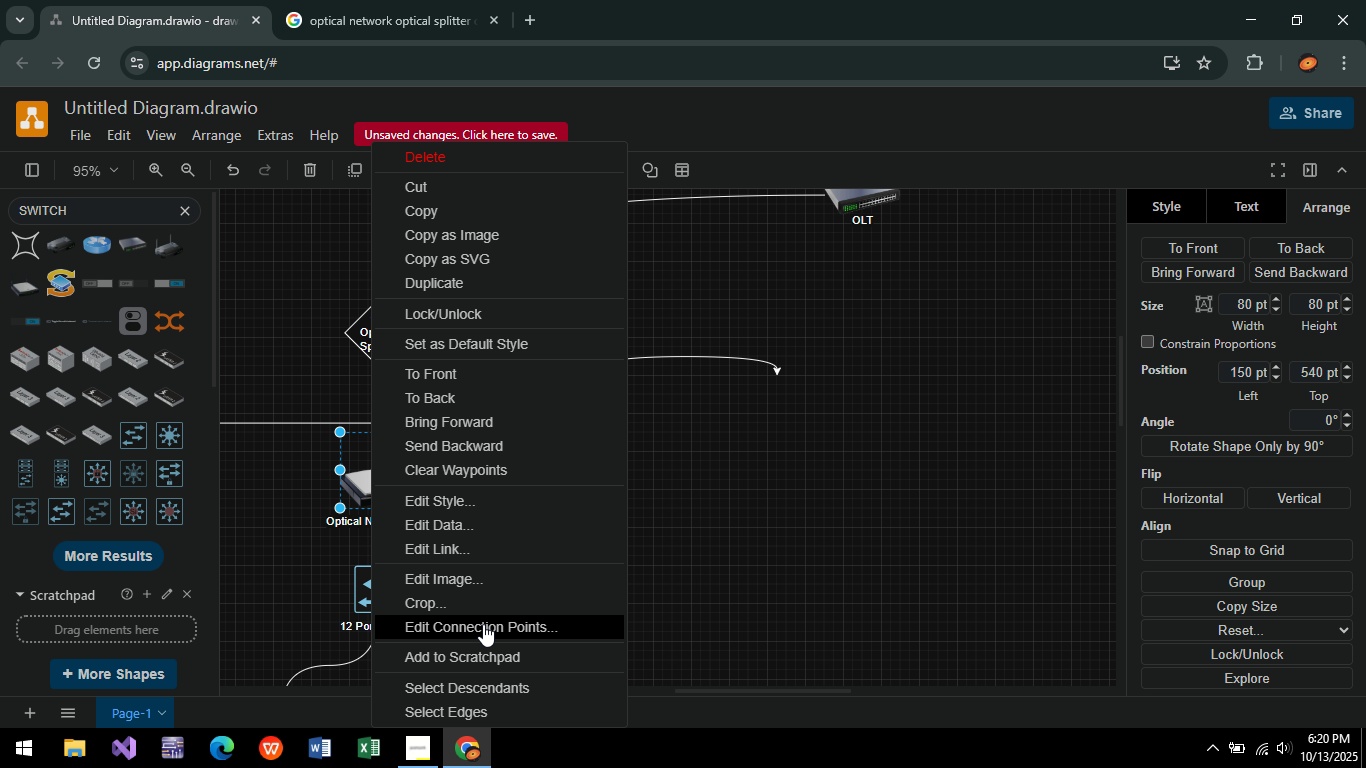 
left_click([488, 617])
 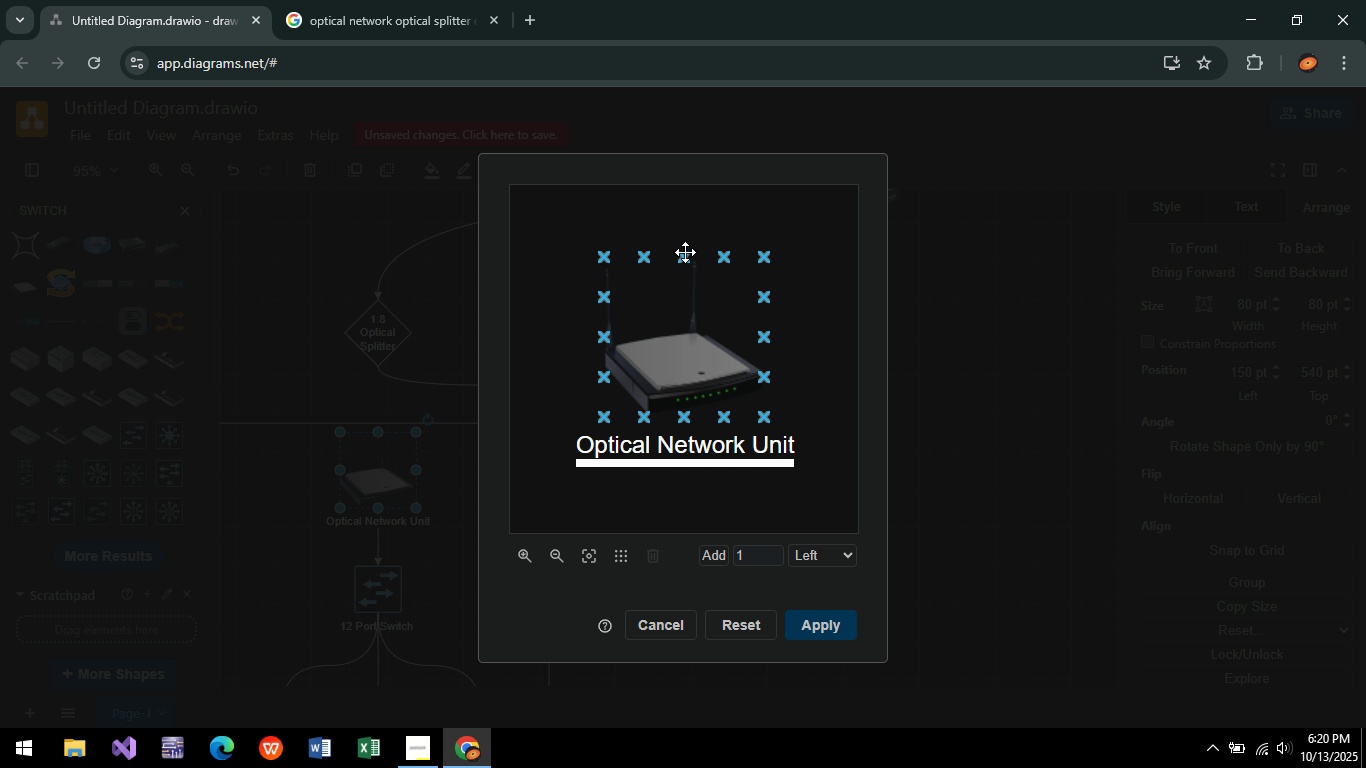 
left_click_drag(start_coordinate=[685, 252], to_coordinate=[686, 327])
 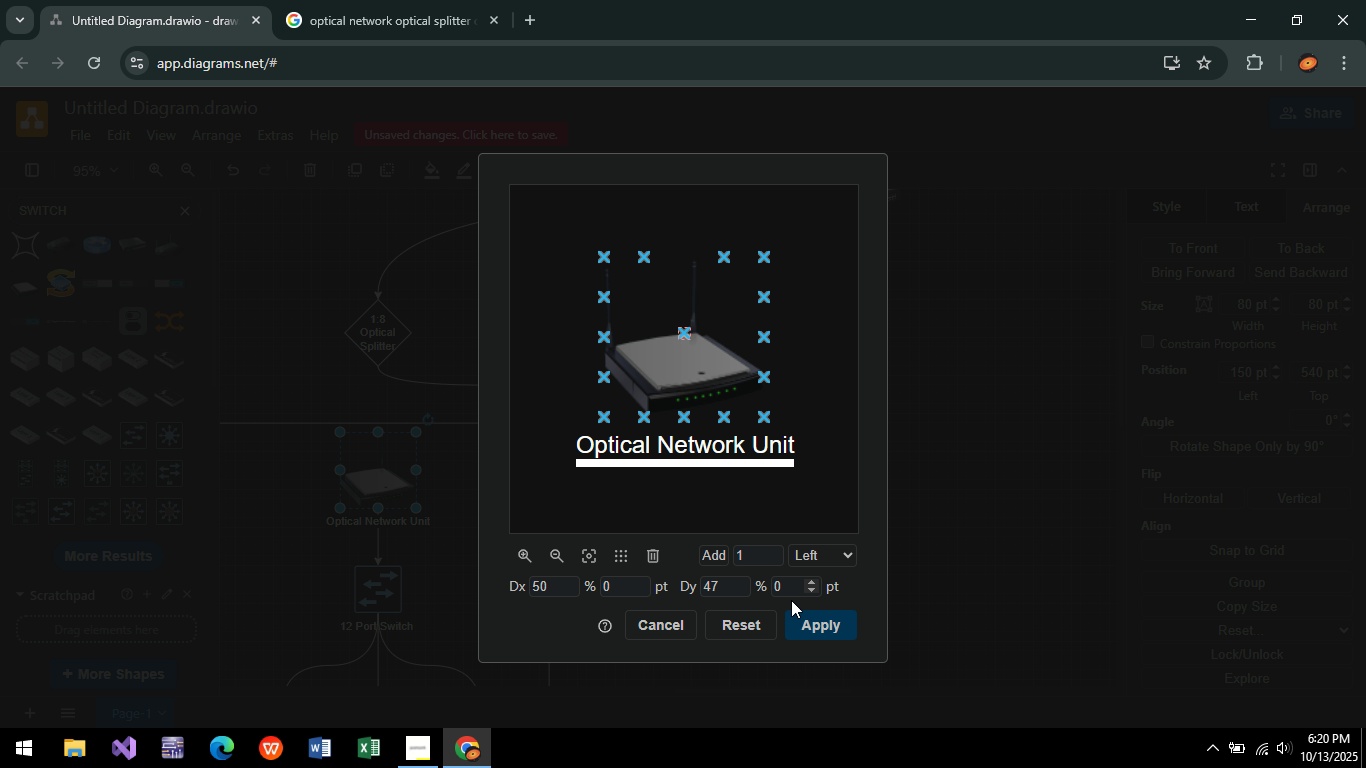 
left_click([815, 631])
 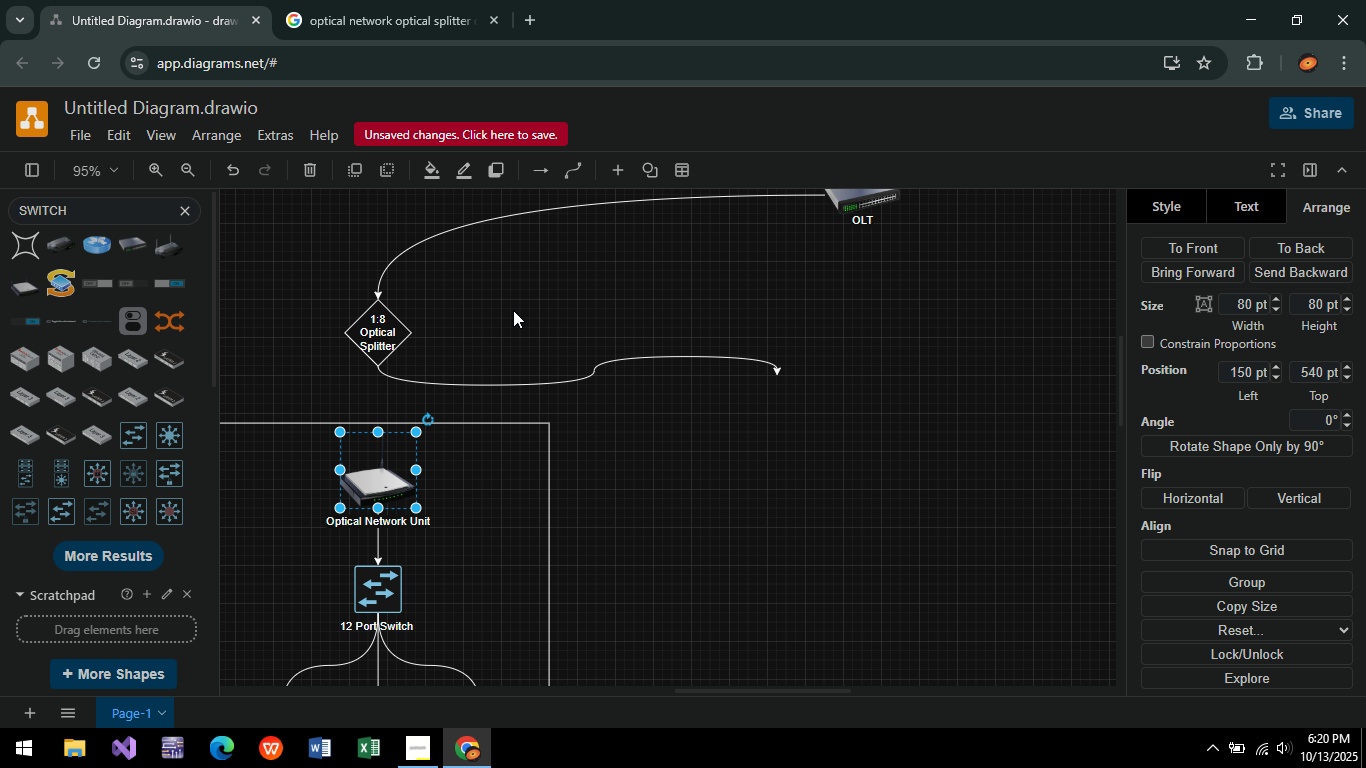 
left_click([521, 307])
 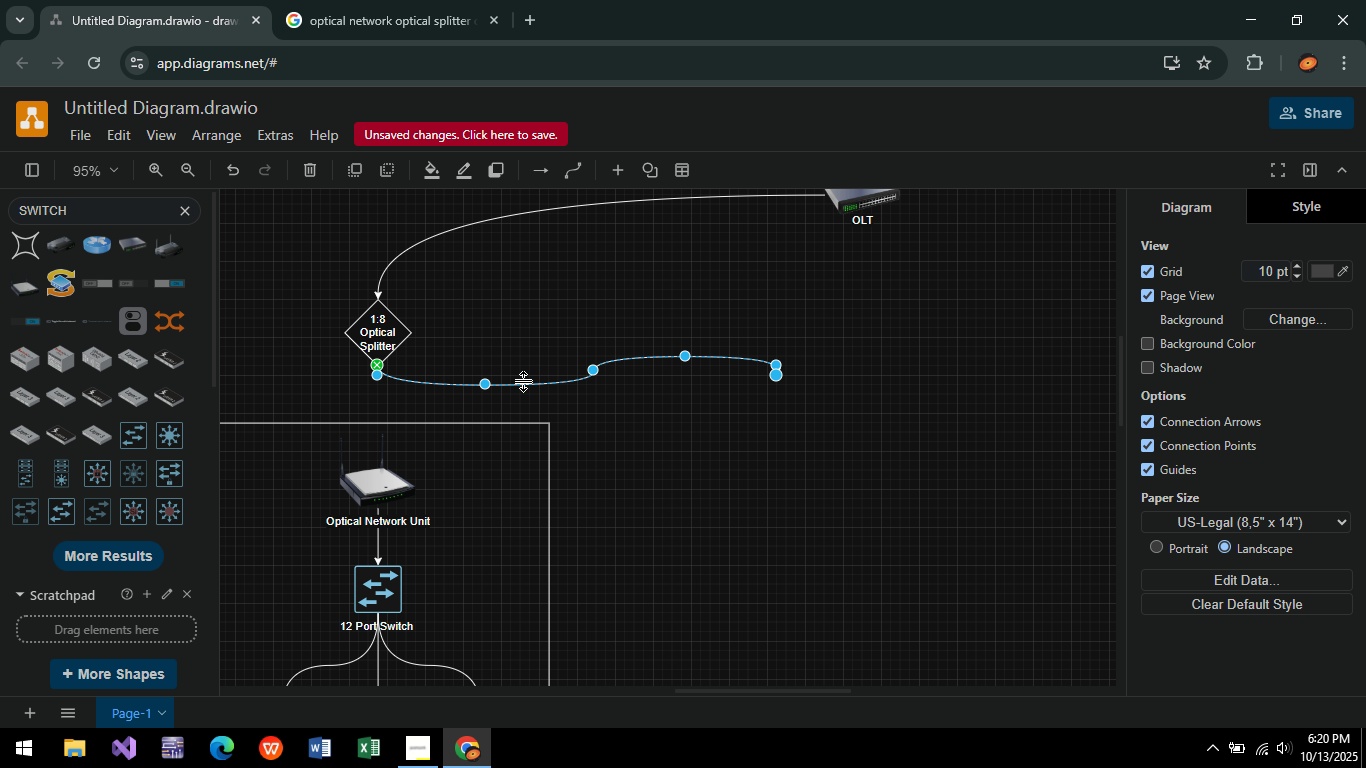 
left_click([524, 381])
 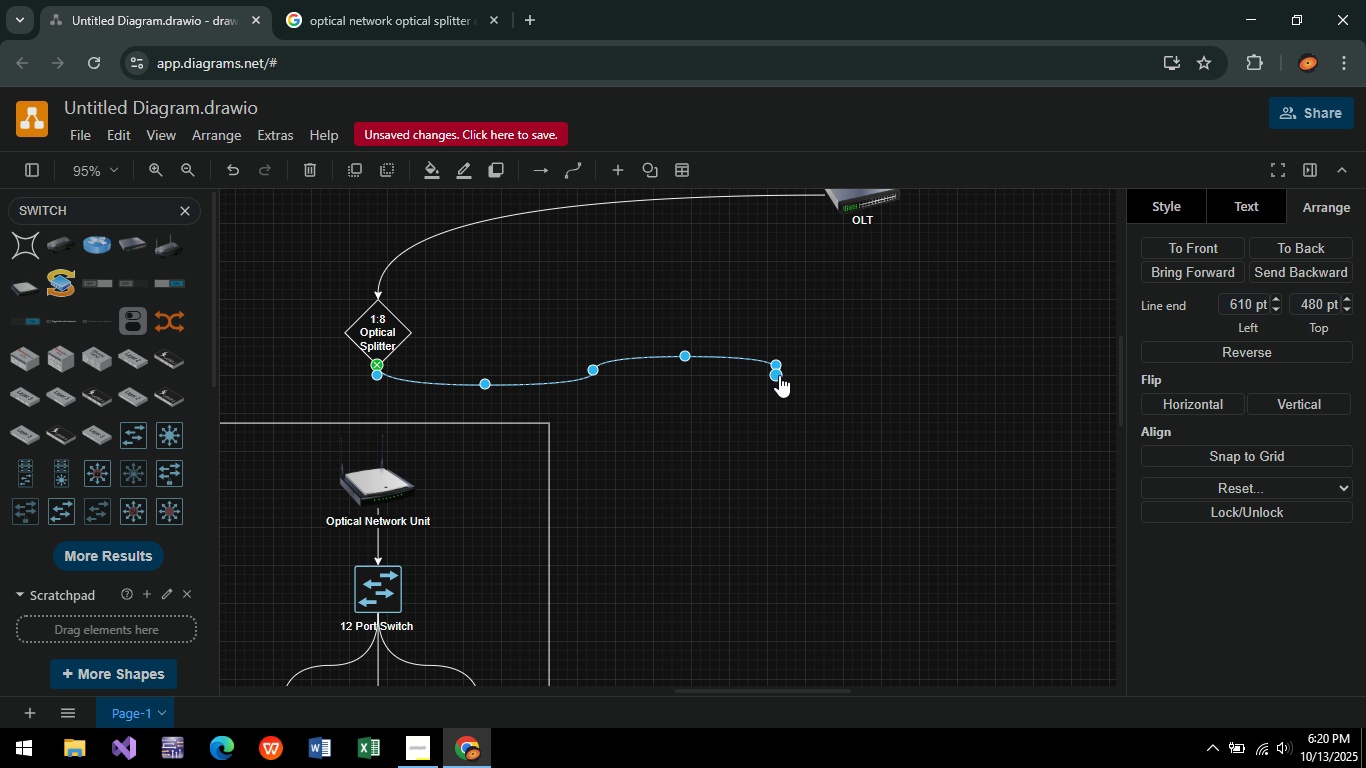 
left_click_drag(start_coordinate=[778, 377], to_coordinate=[383, 469])
 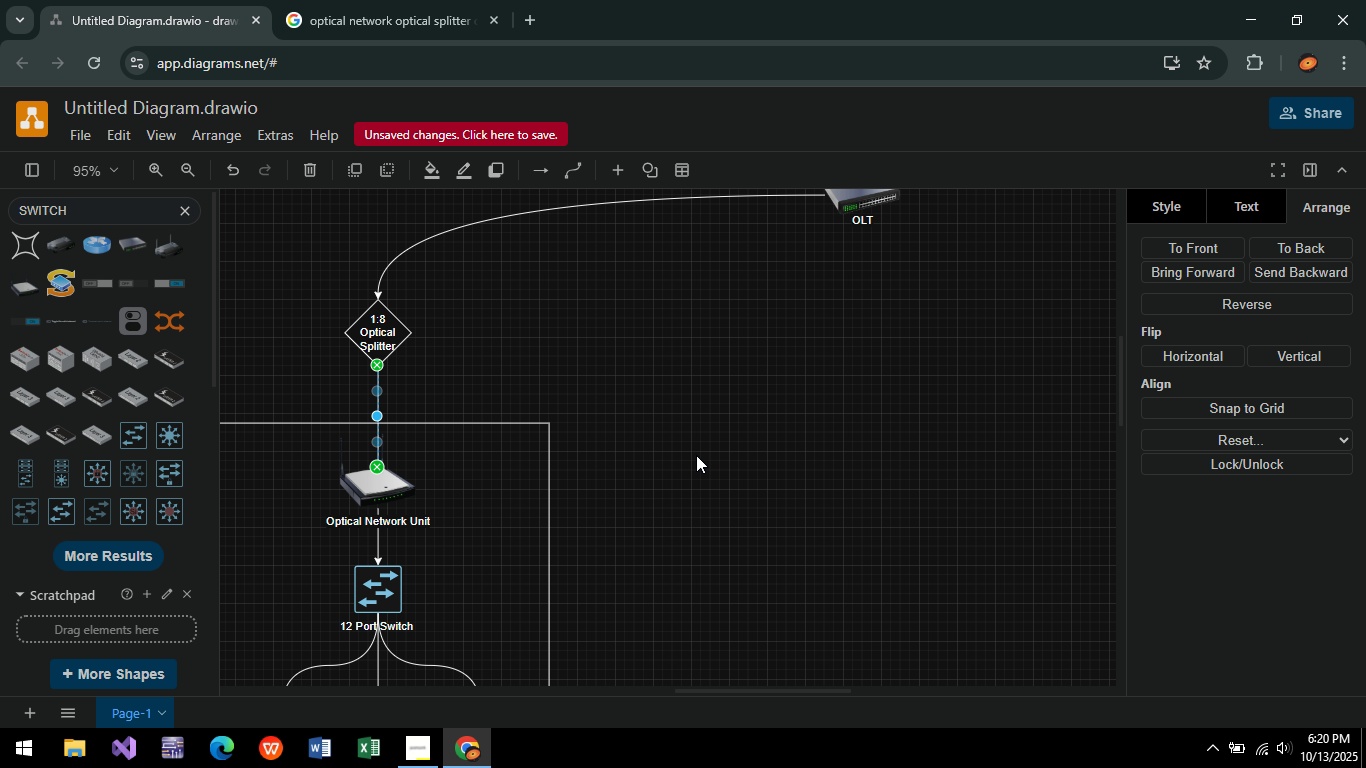 
left_click([695, 455])
 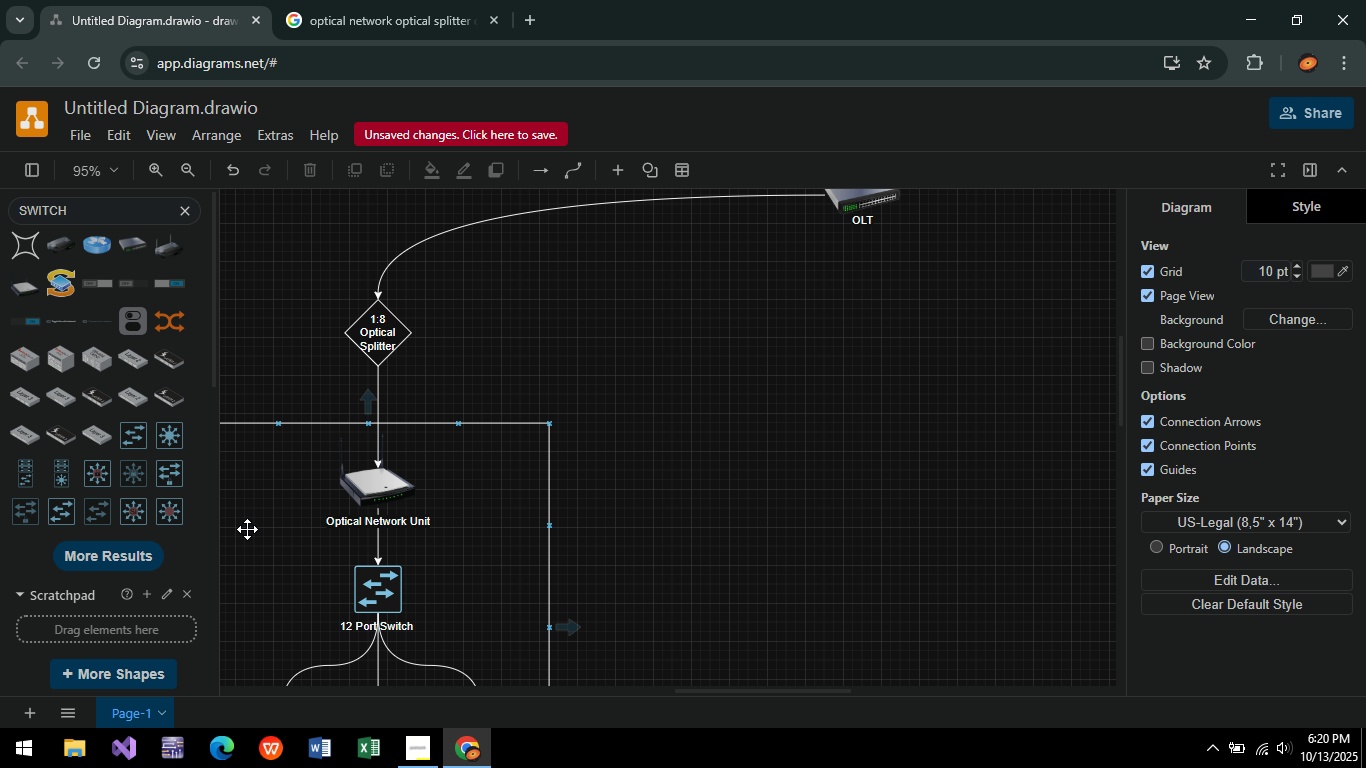 
wait(40.73)
 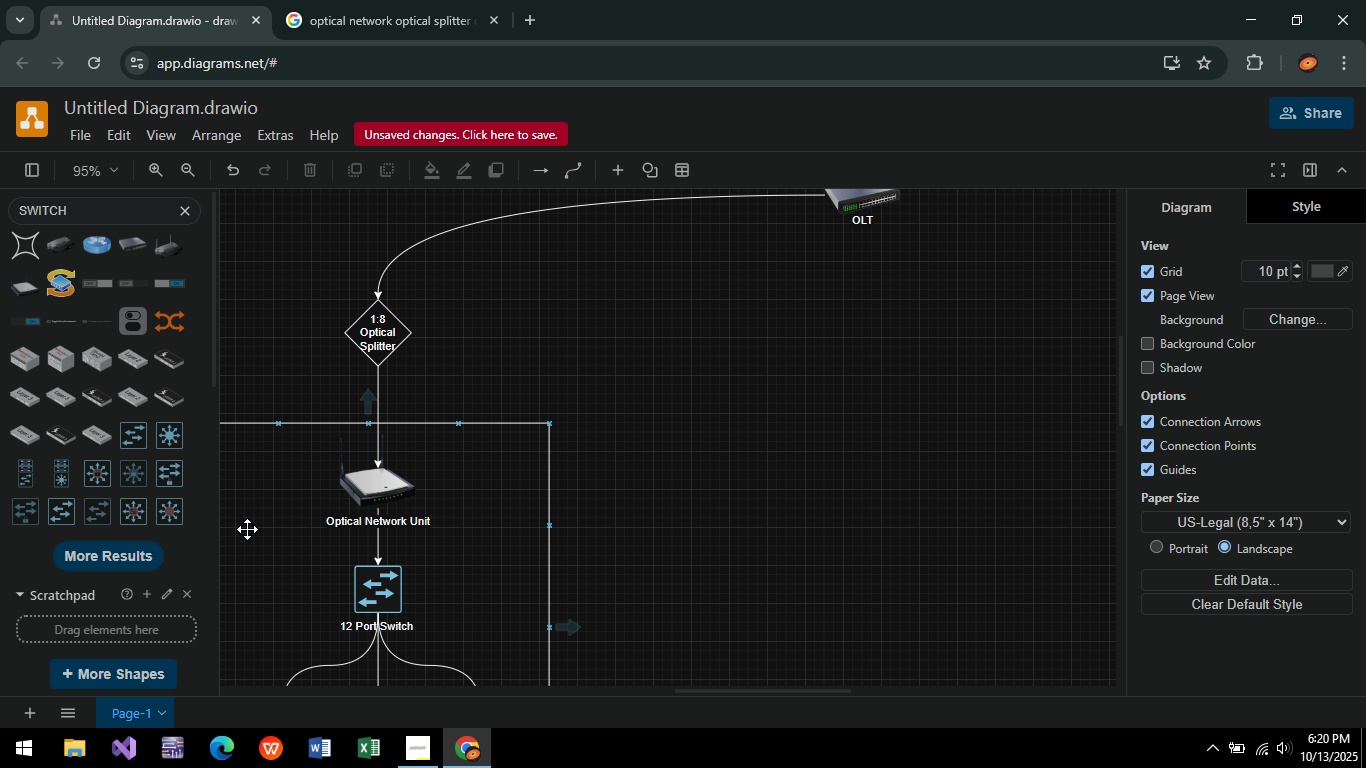 
left_click([407, 496])
 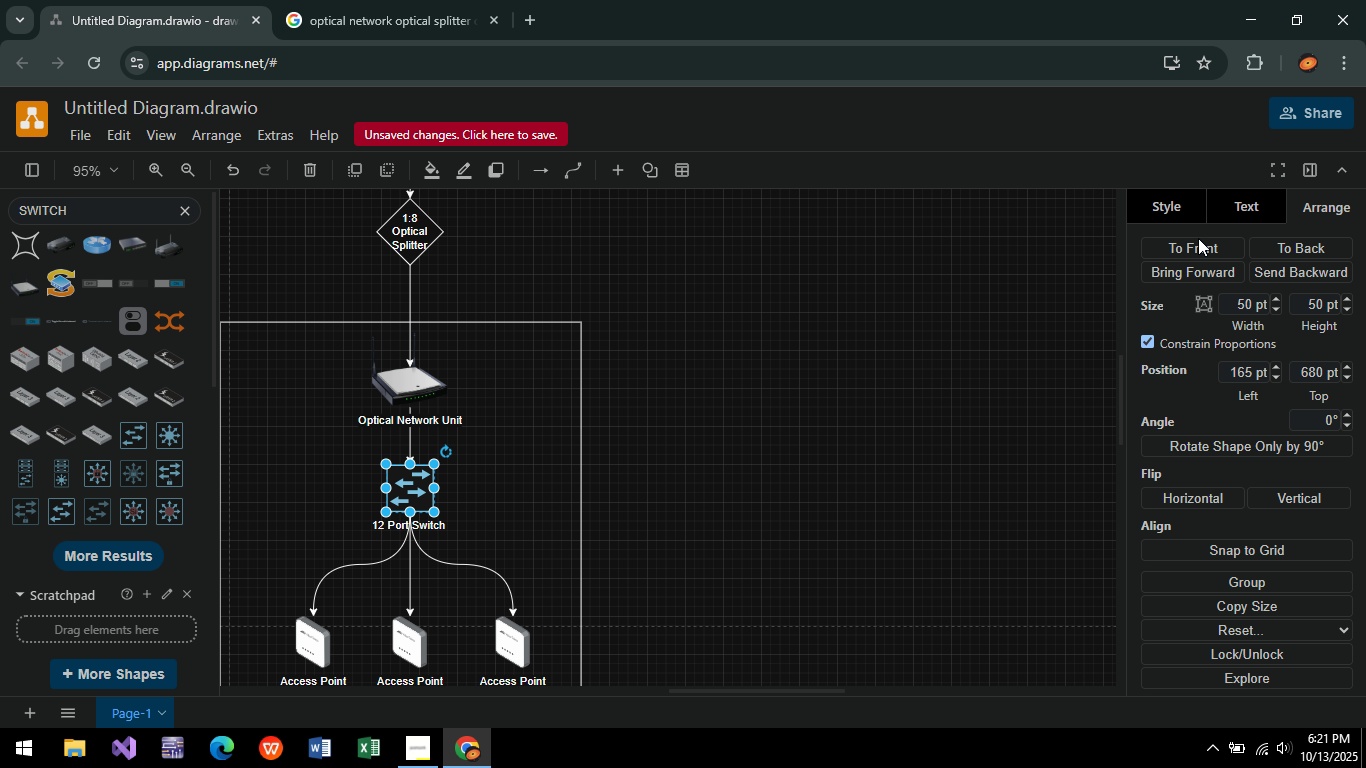 
left_click([1195, 246])
 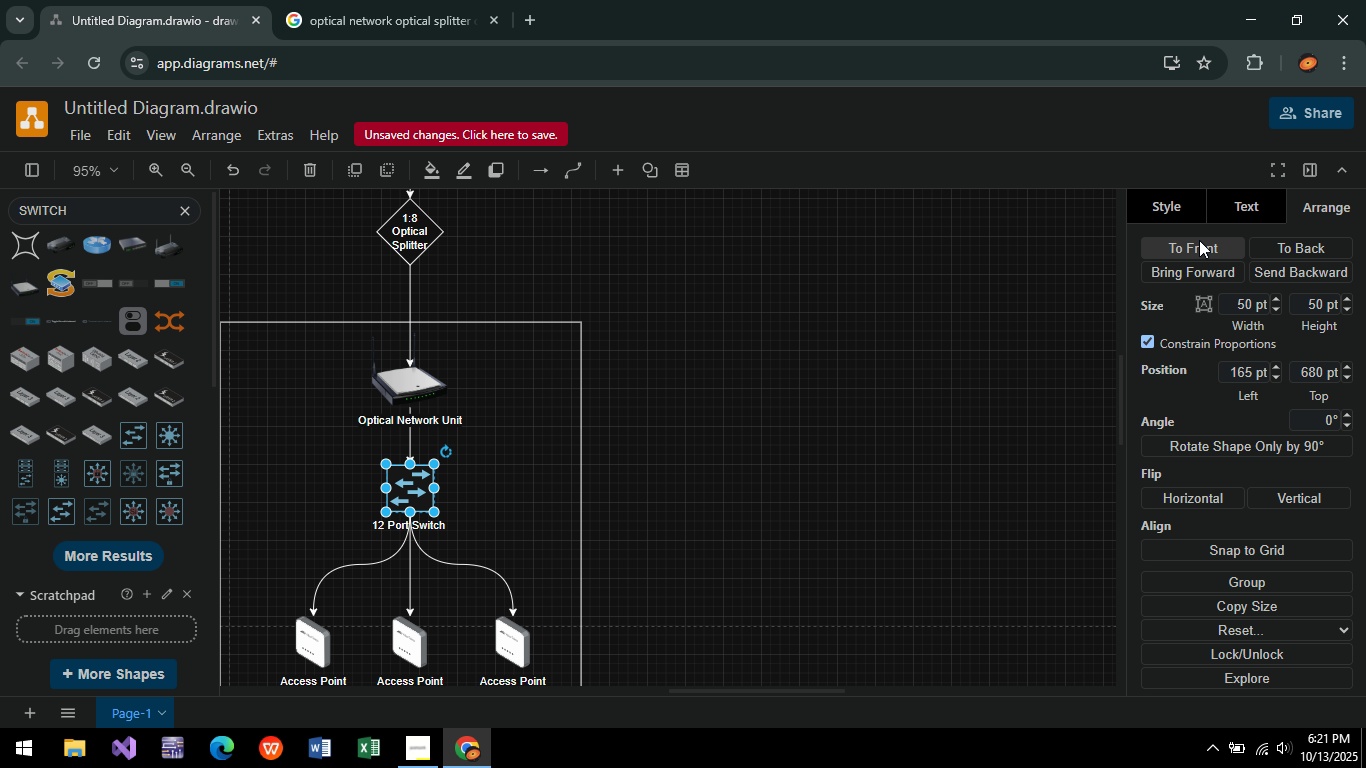 
left_click([1199, 240])
 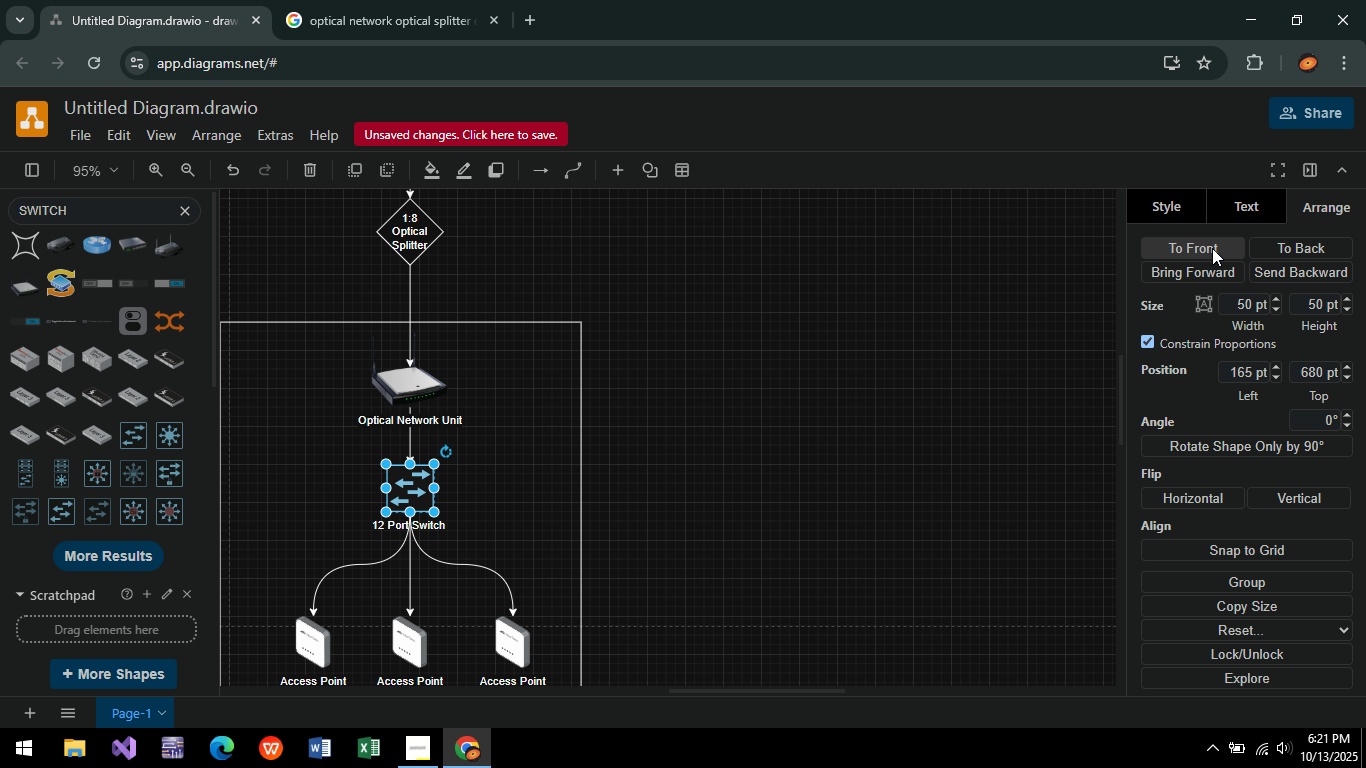 
double_click([1212, 248])
 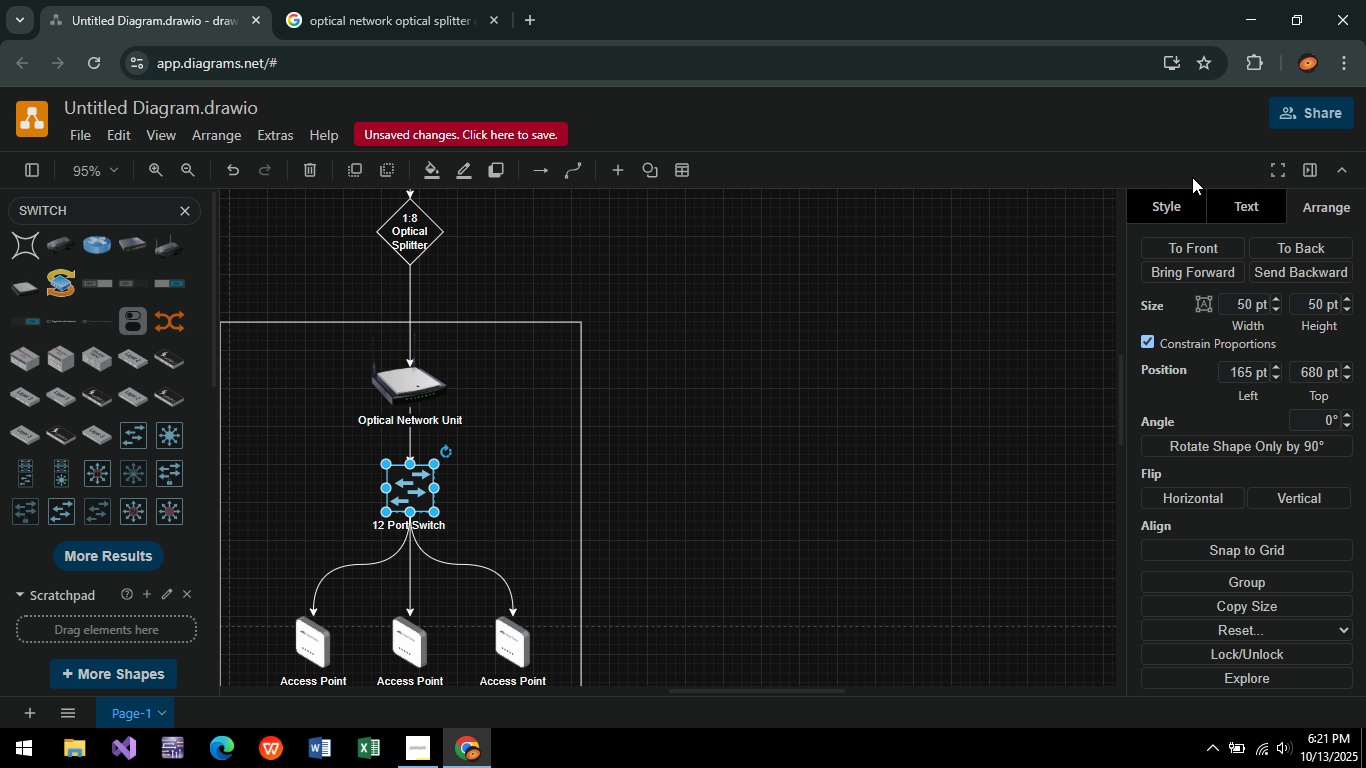 
left_click([1220, 193])
 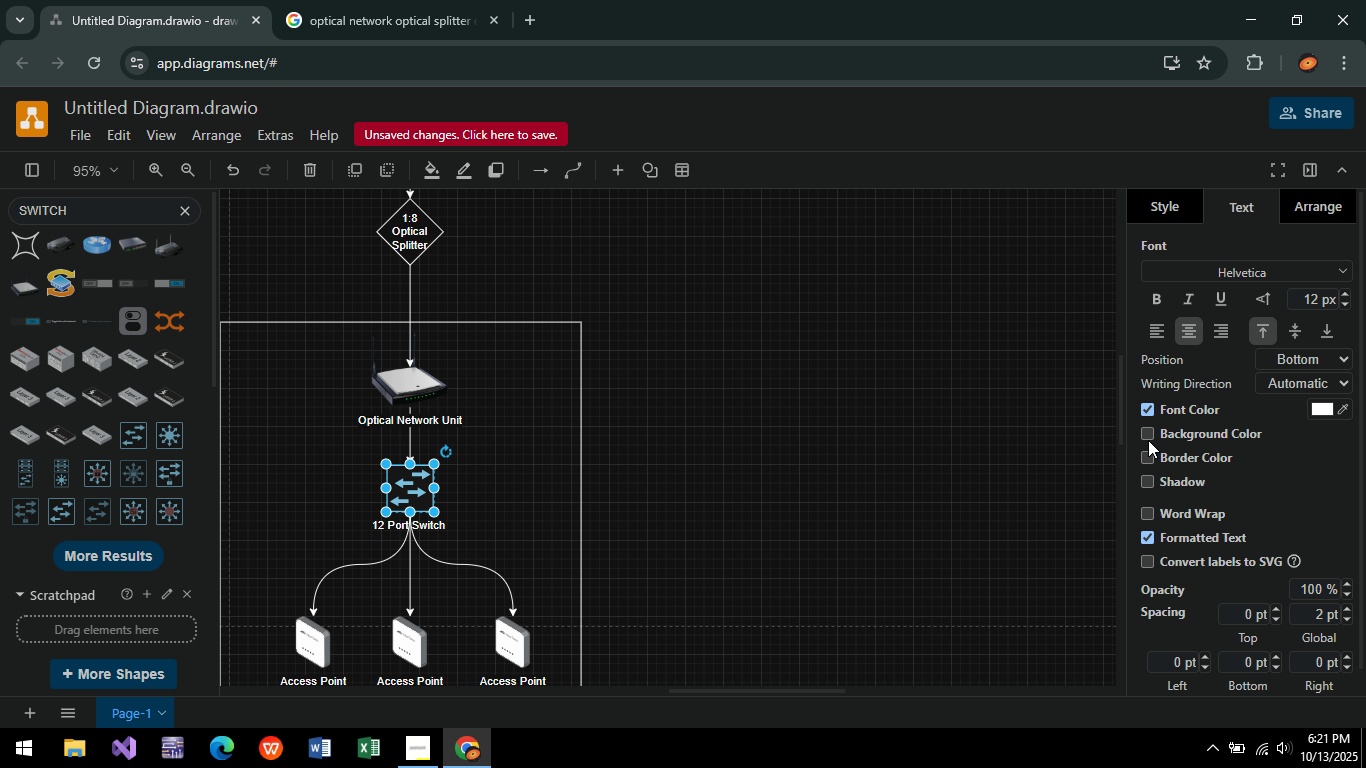 
left_click([1148, 439])
 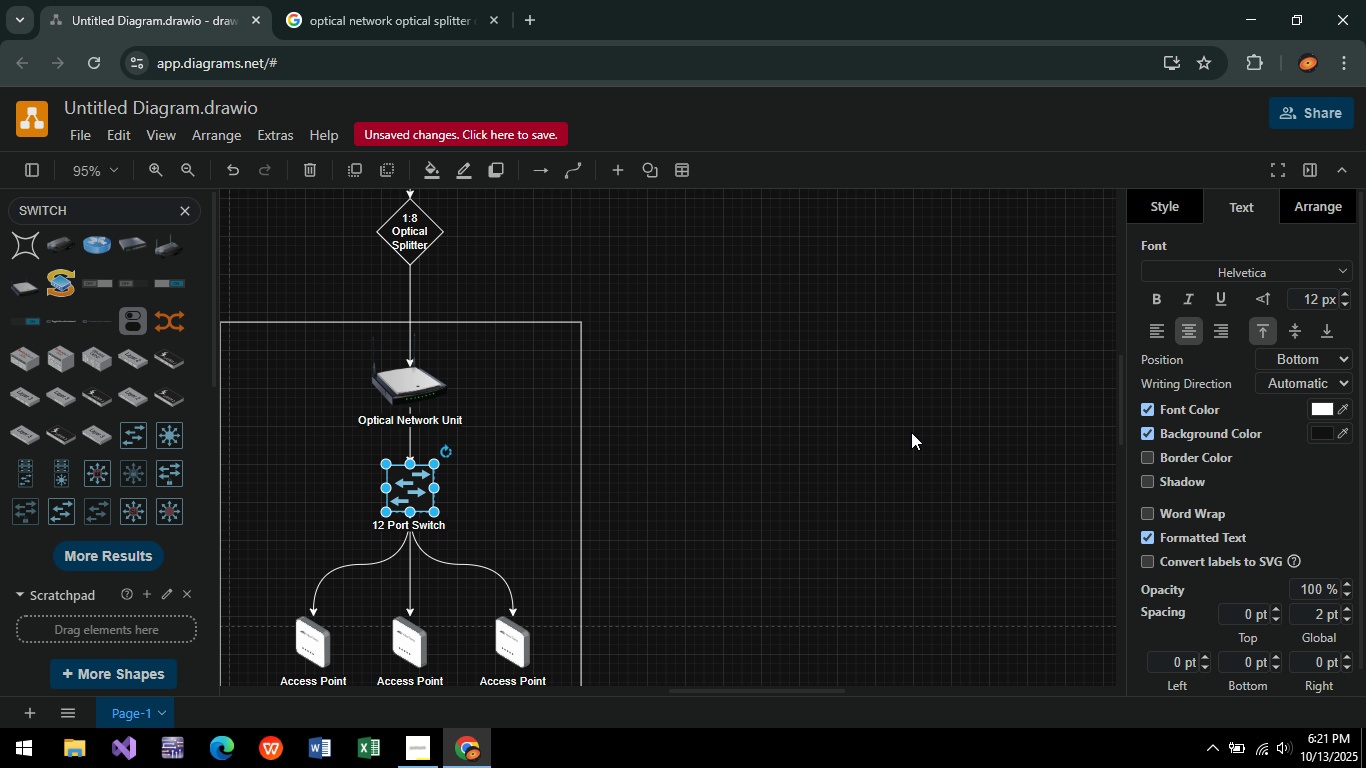 
left_click([911, 432])
 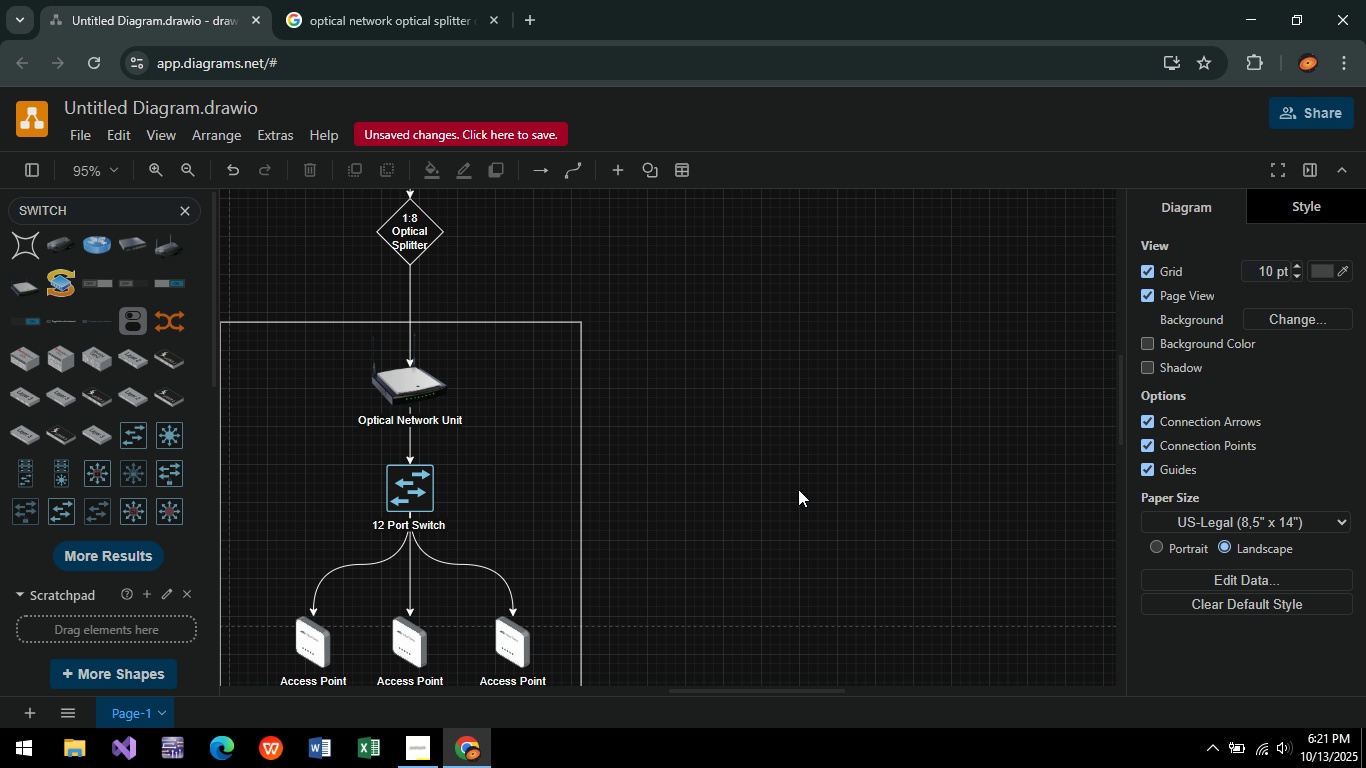 
left_click([800, 520])